 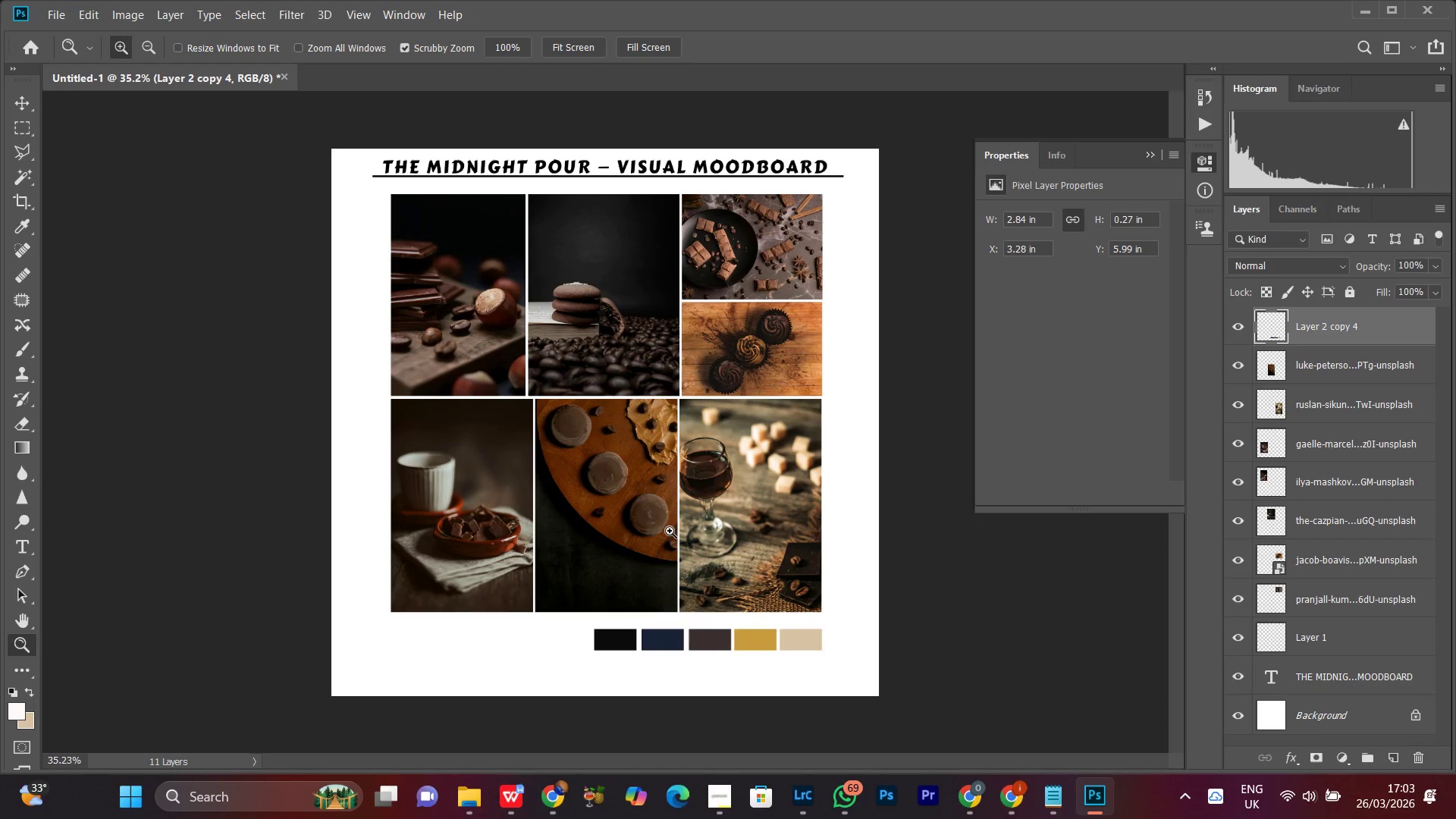 
key(Control+Shift+S)
 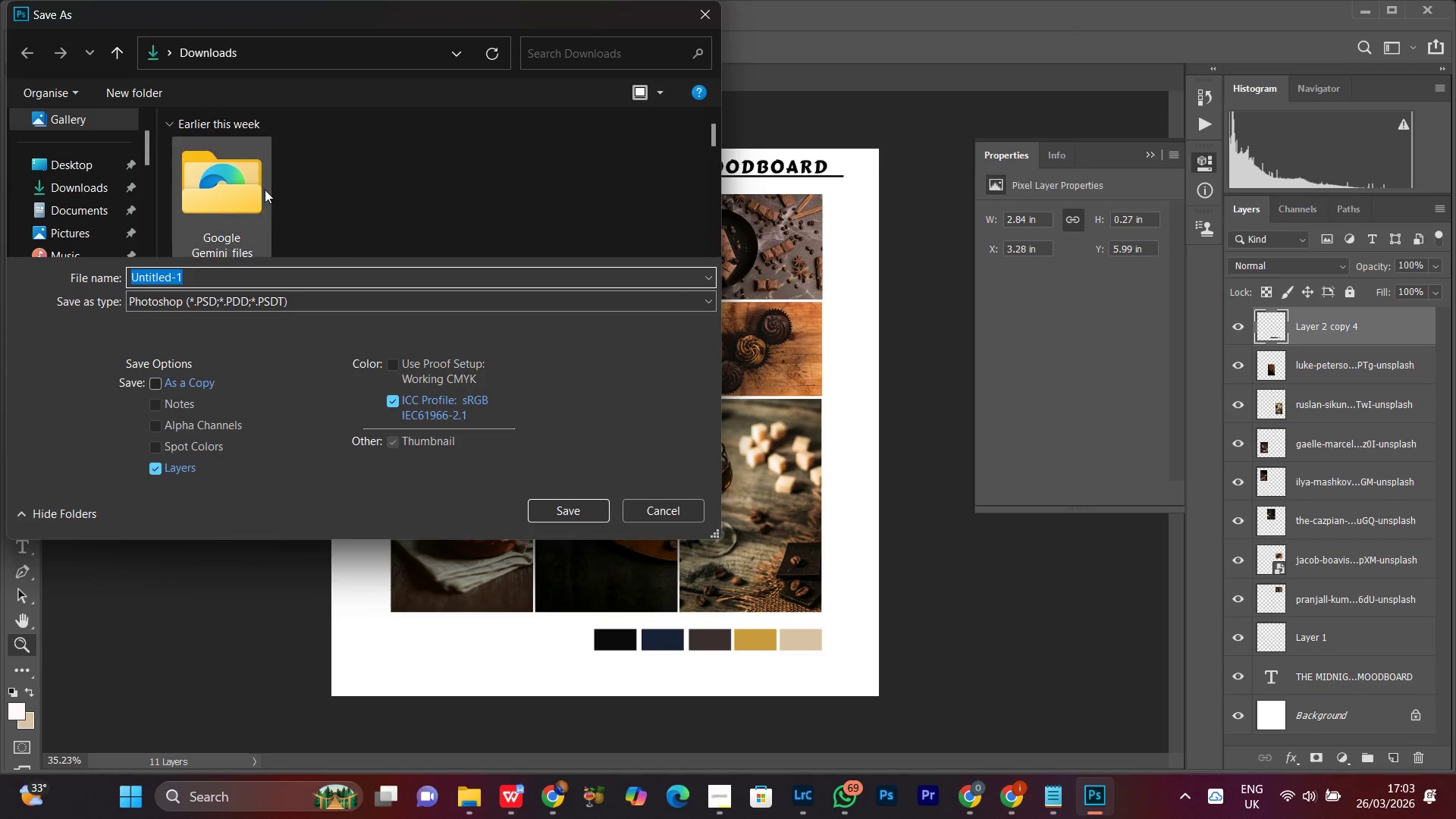 
left_click([275, 305])
 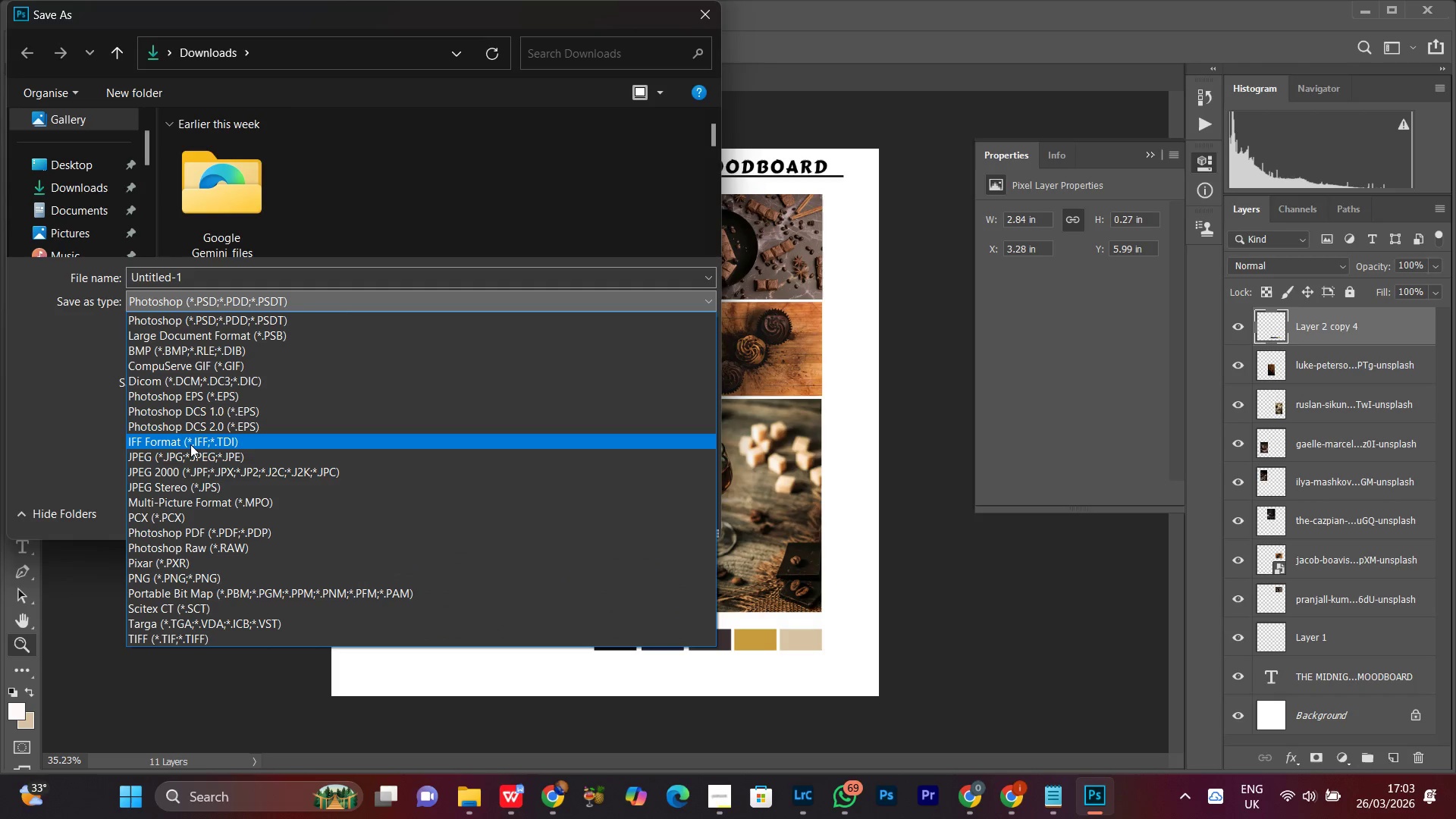 
left_click([187, 460])
 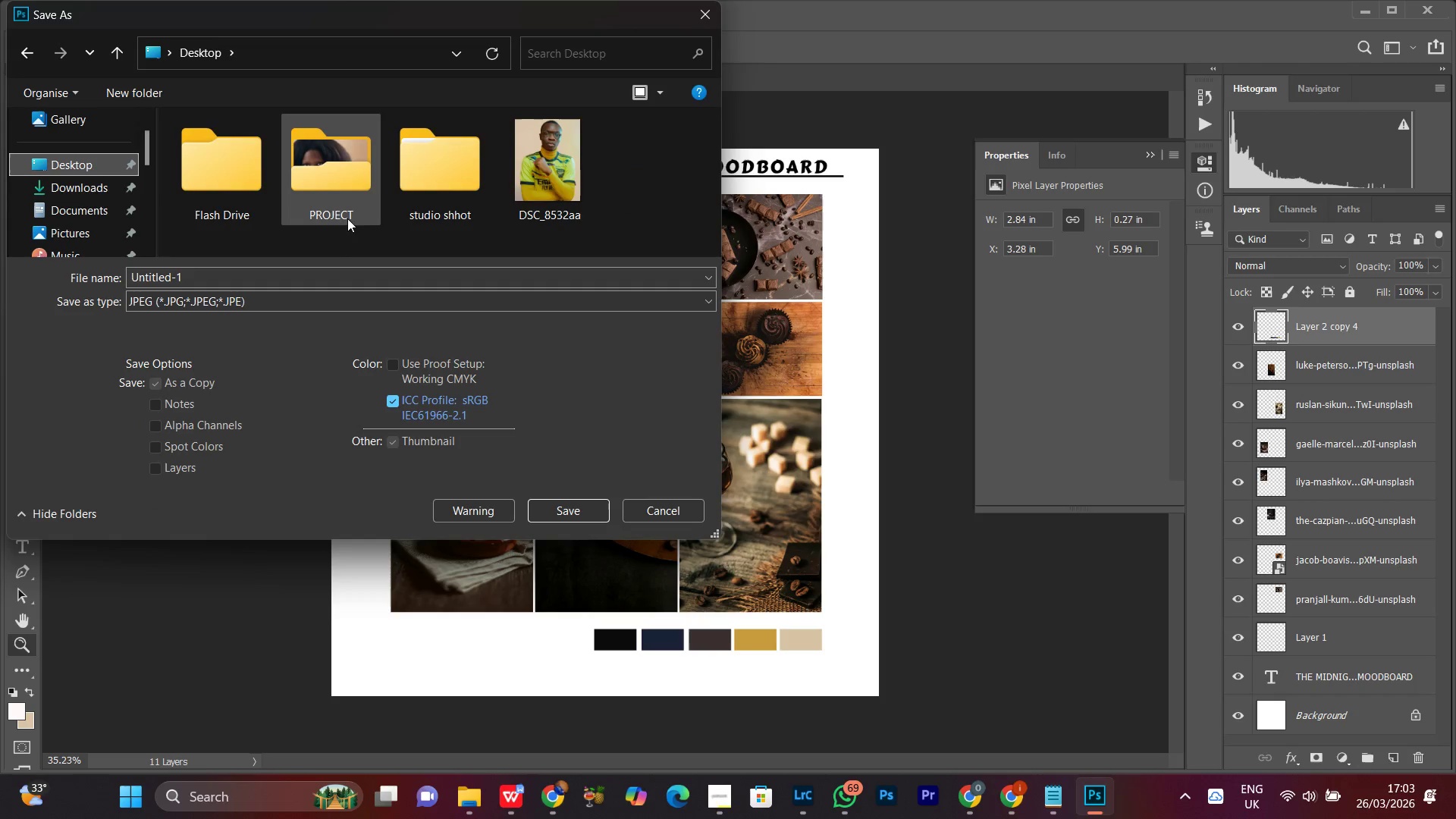 
double_click([312, 180])
 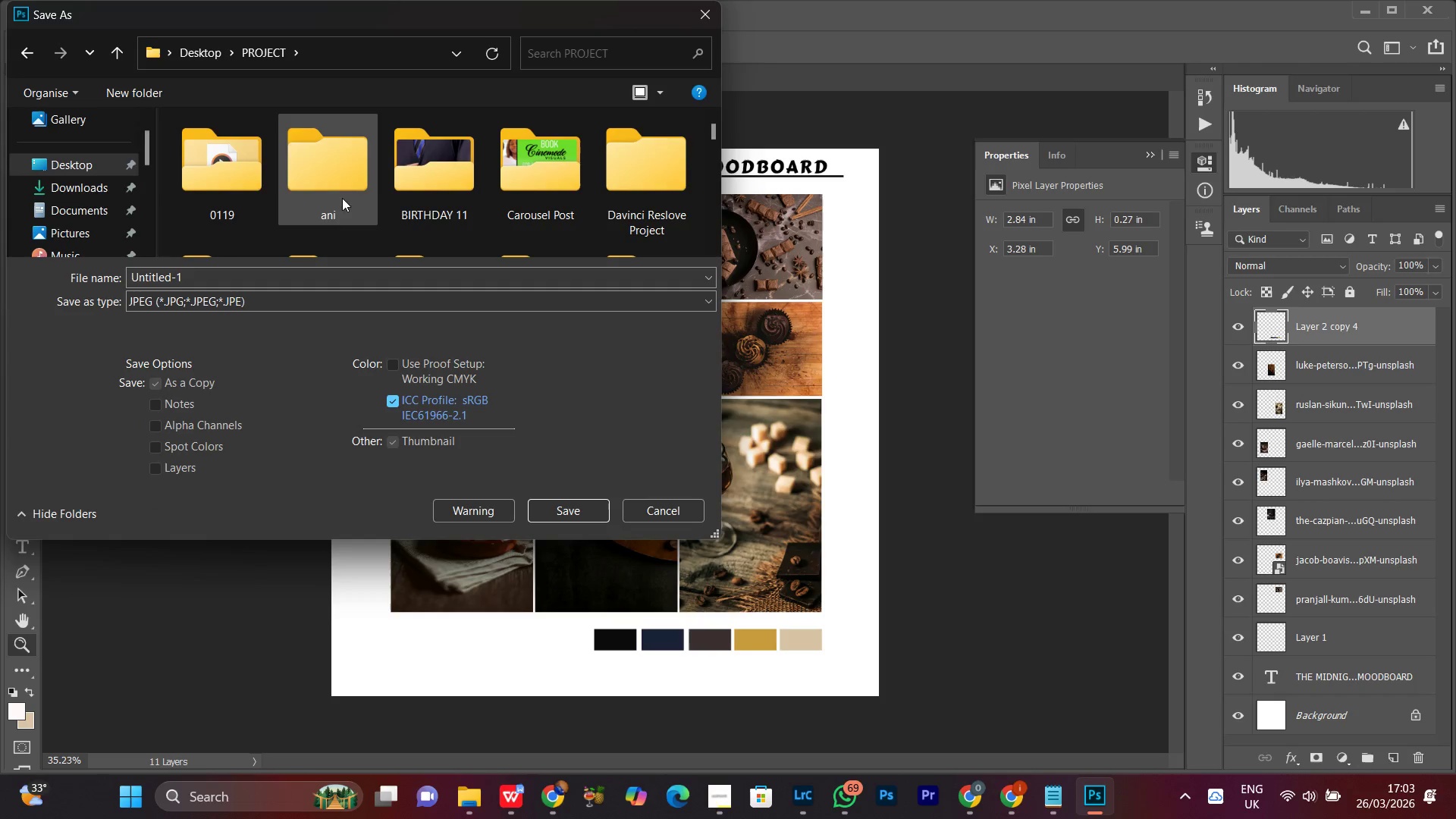 
left_click([381, 178])
 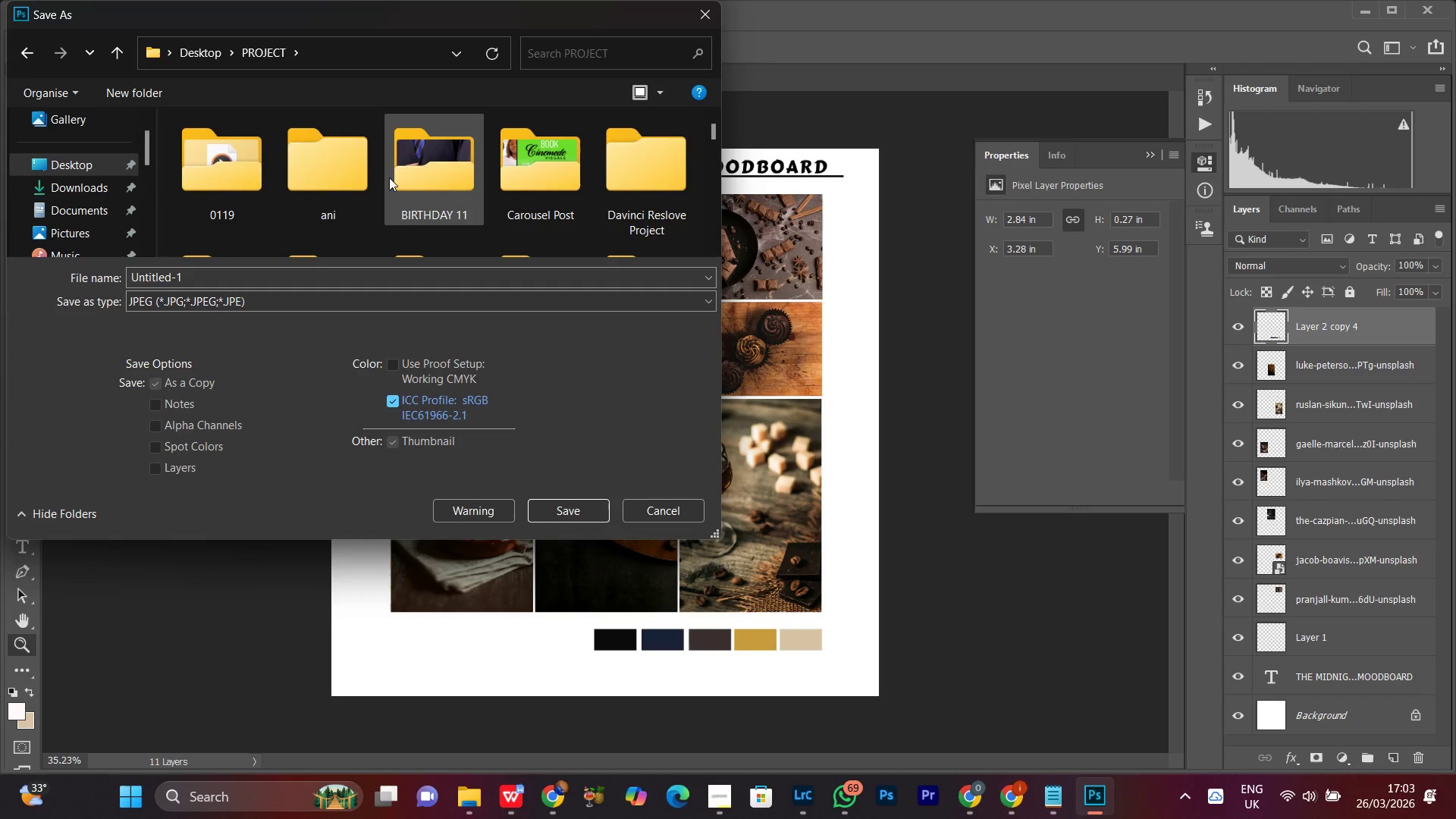 
type(pp)